 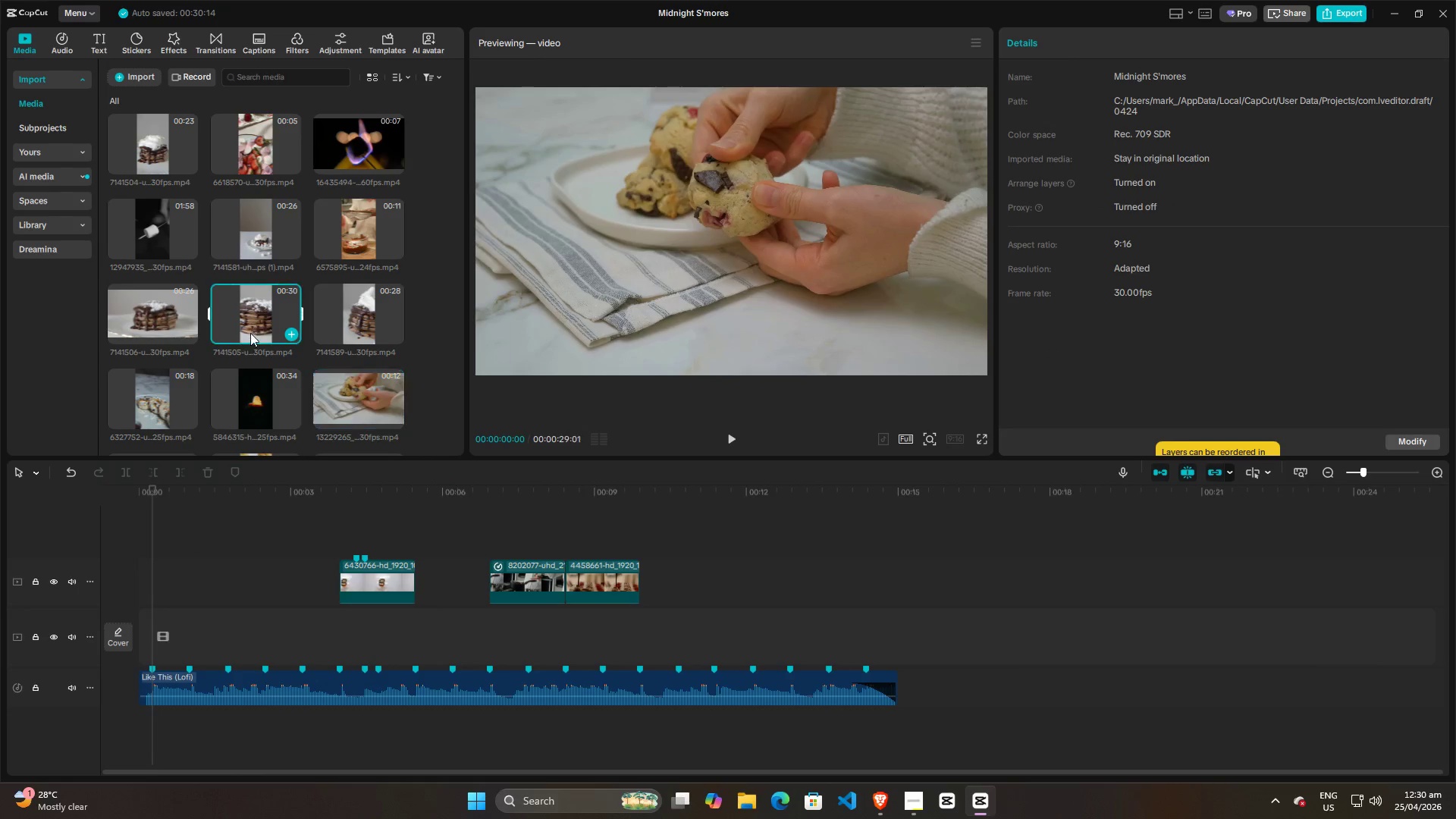 
mouse_move([186, 316])
 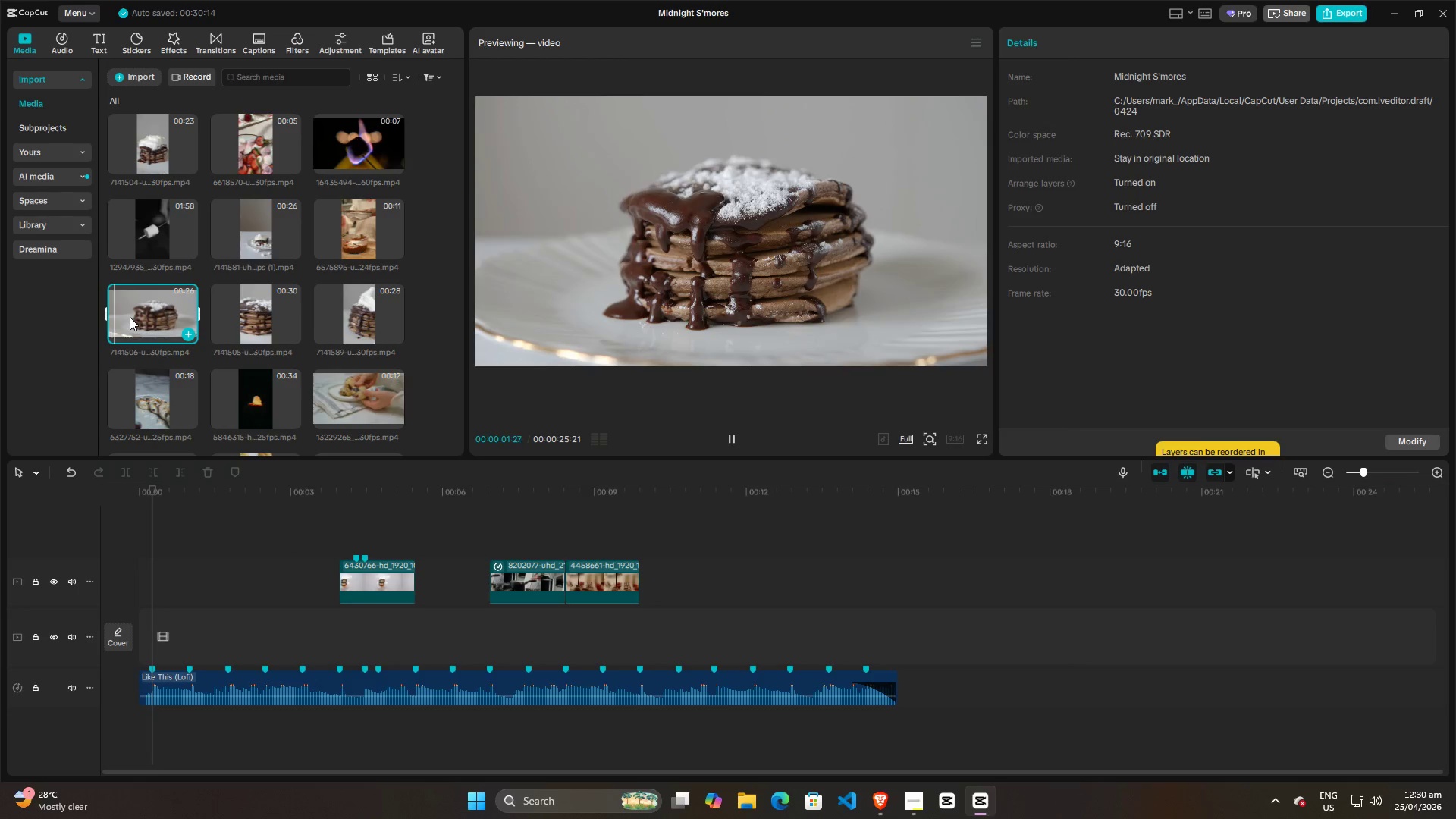 
double_click([147, 318])
 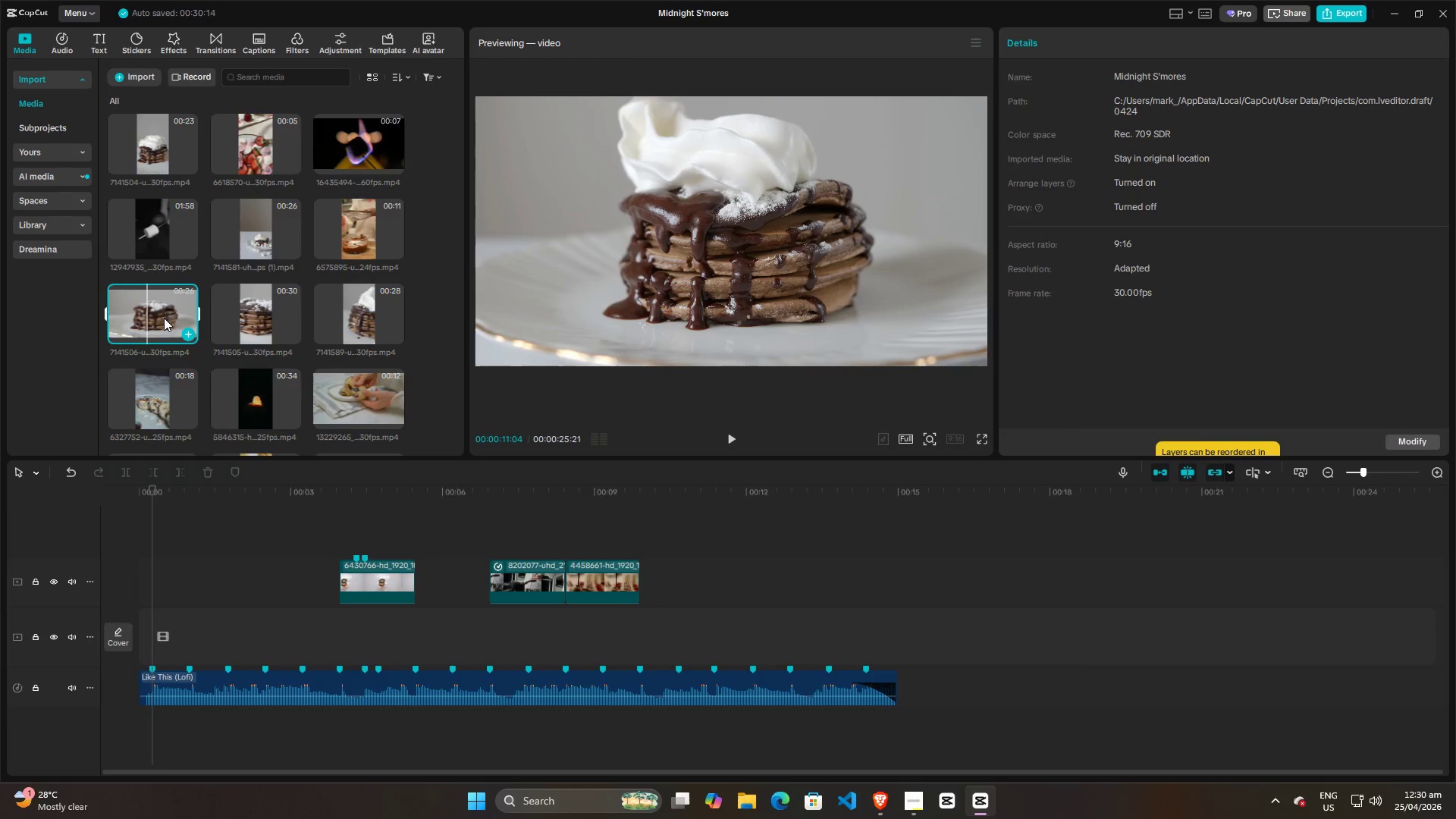 
triple_click([164, 318])
 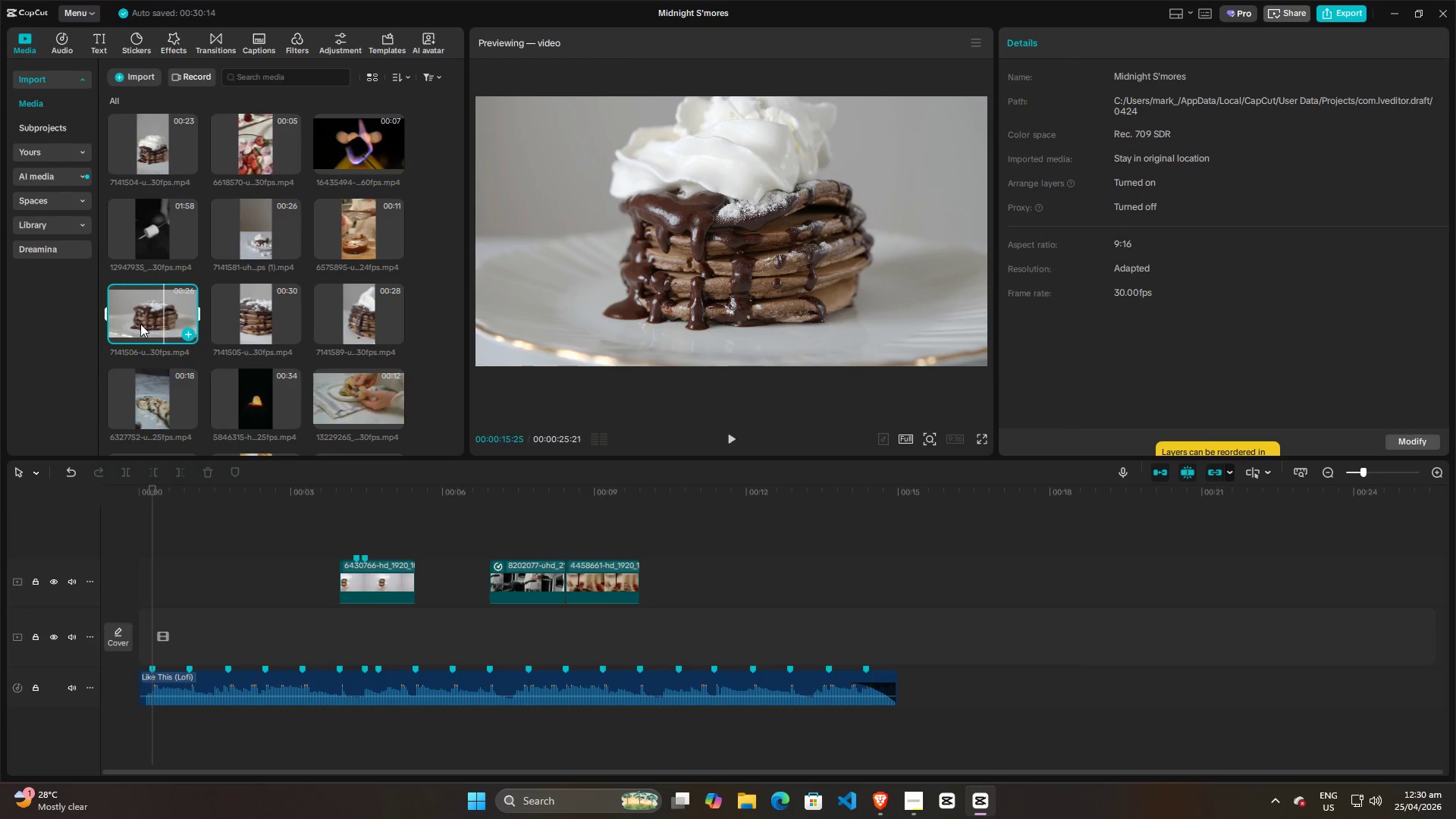 
left_click([126, 324])
 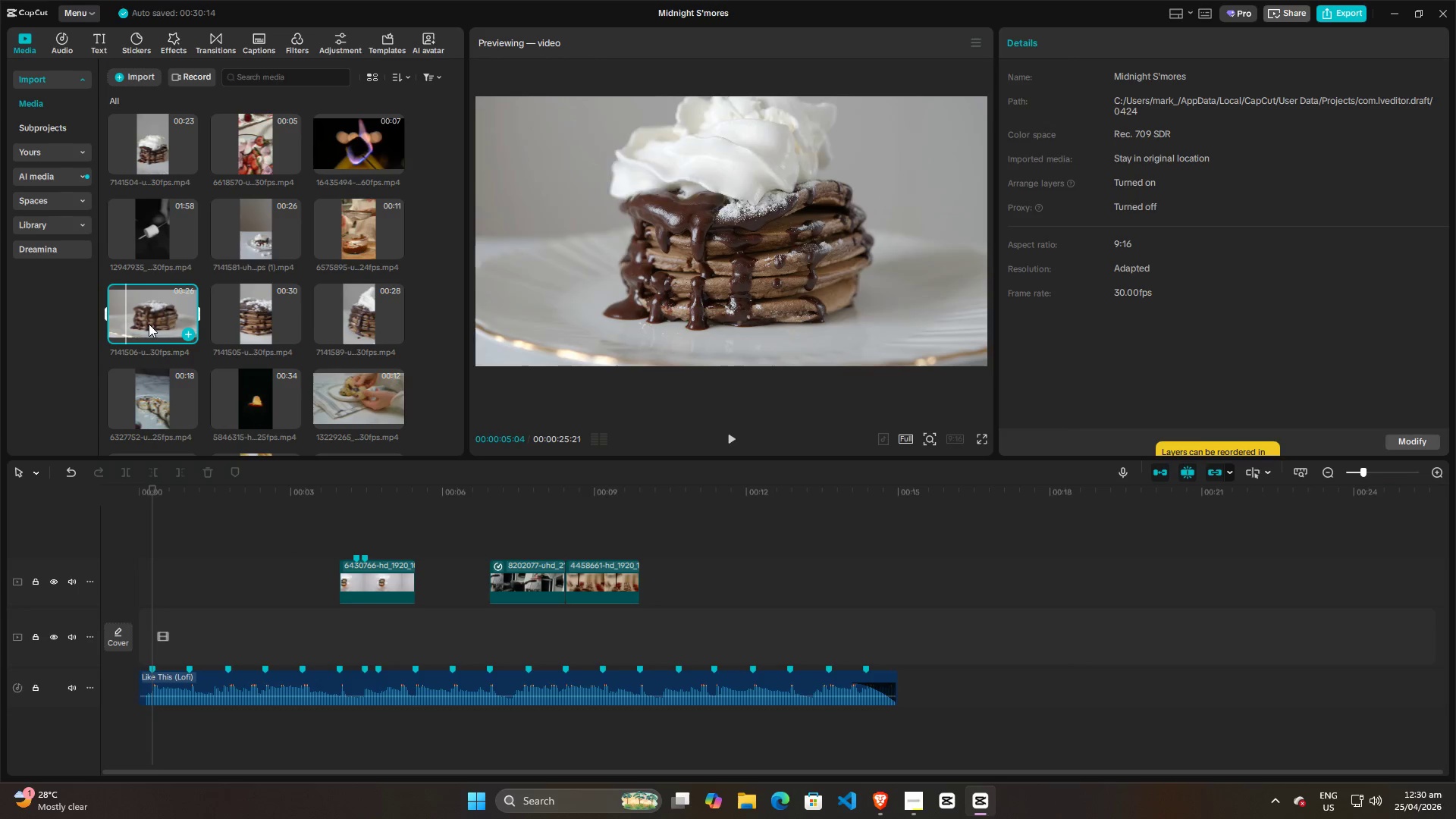 
left_click([149, 324])
 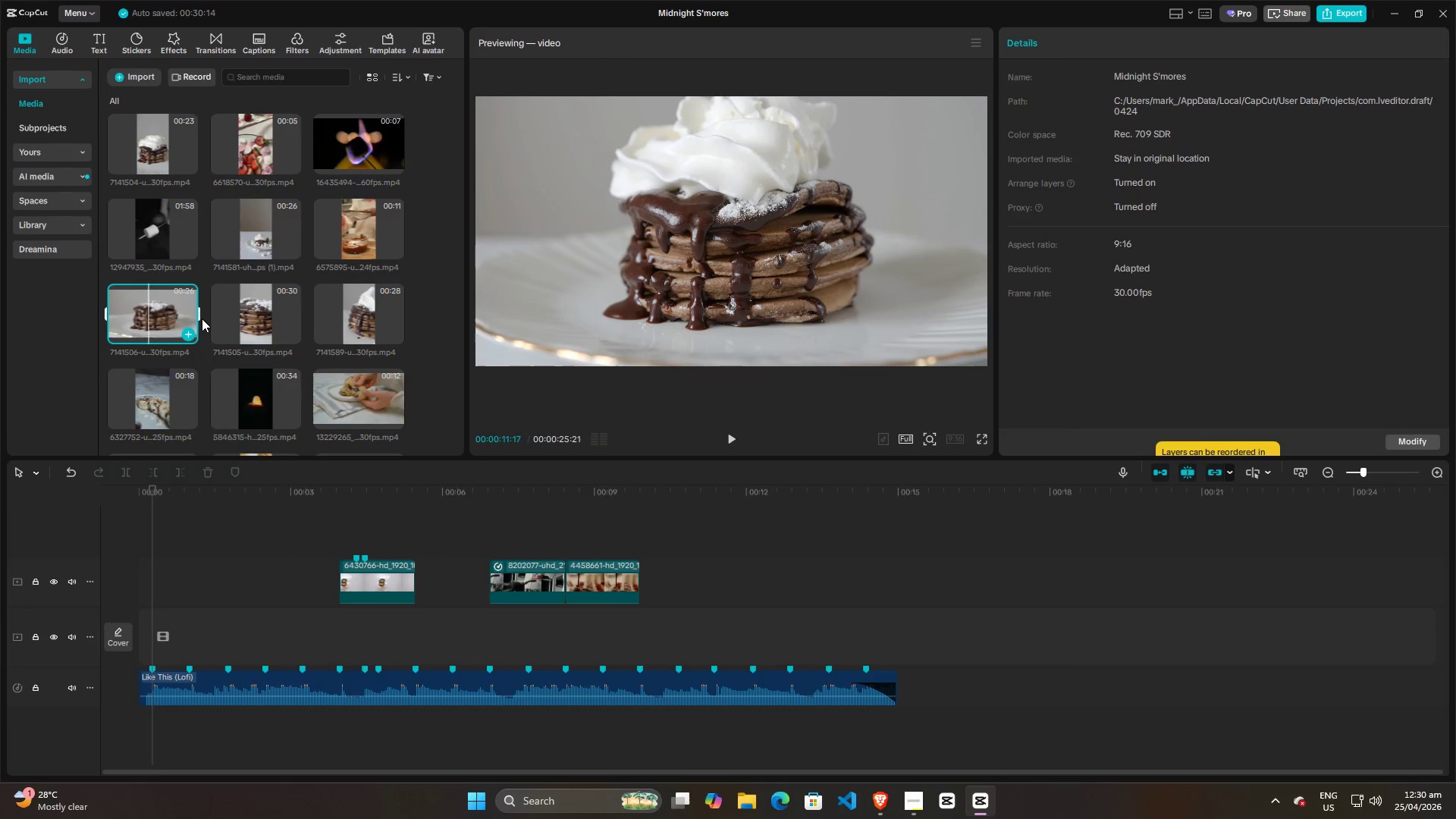 
double_click([202, 318])
 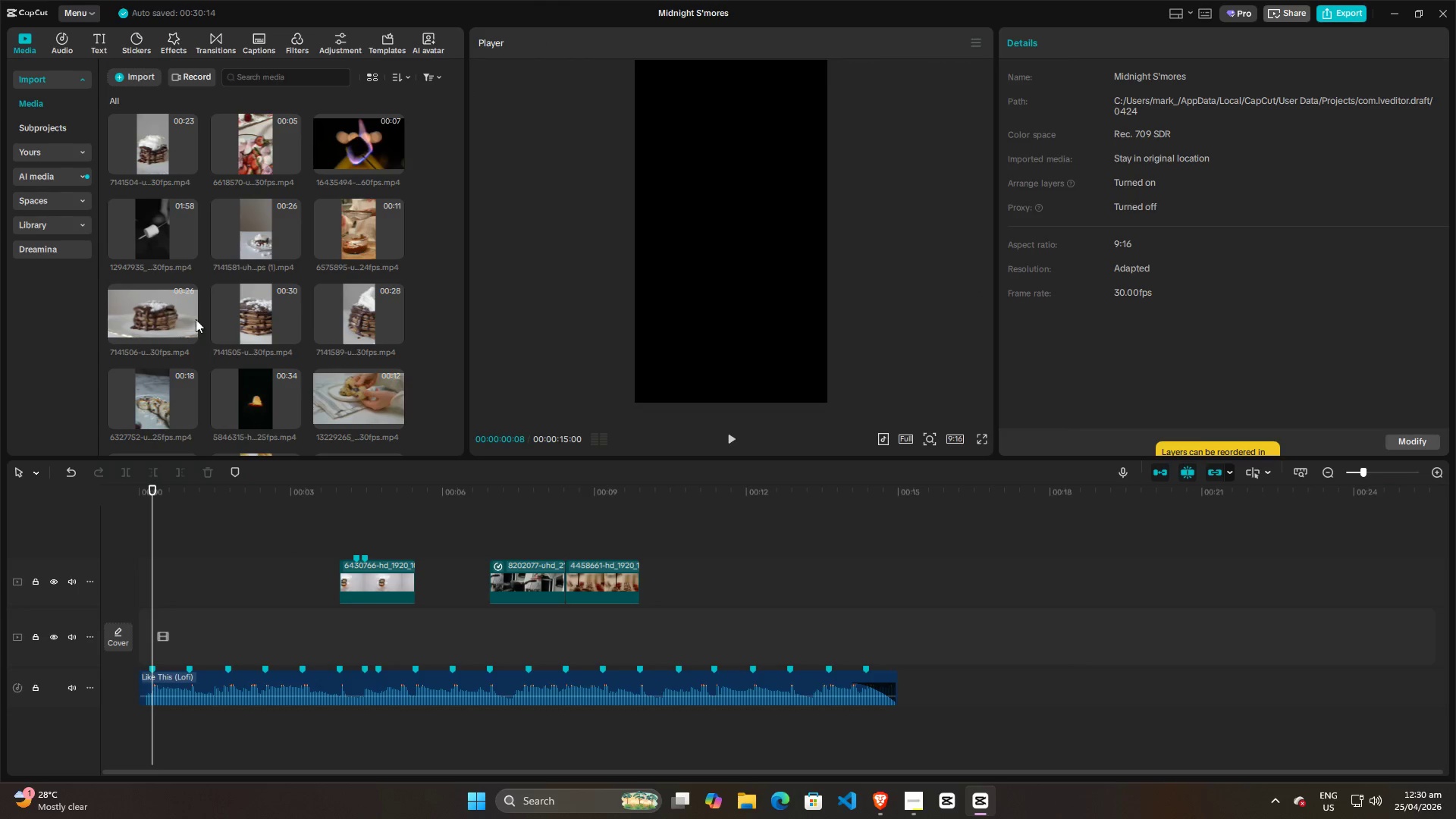 
left_click([176, 319])
 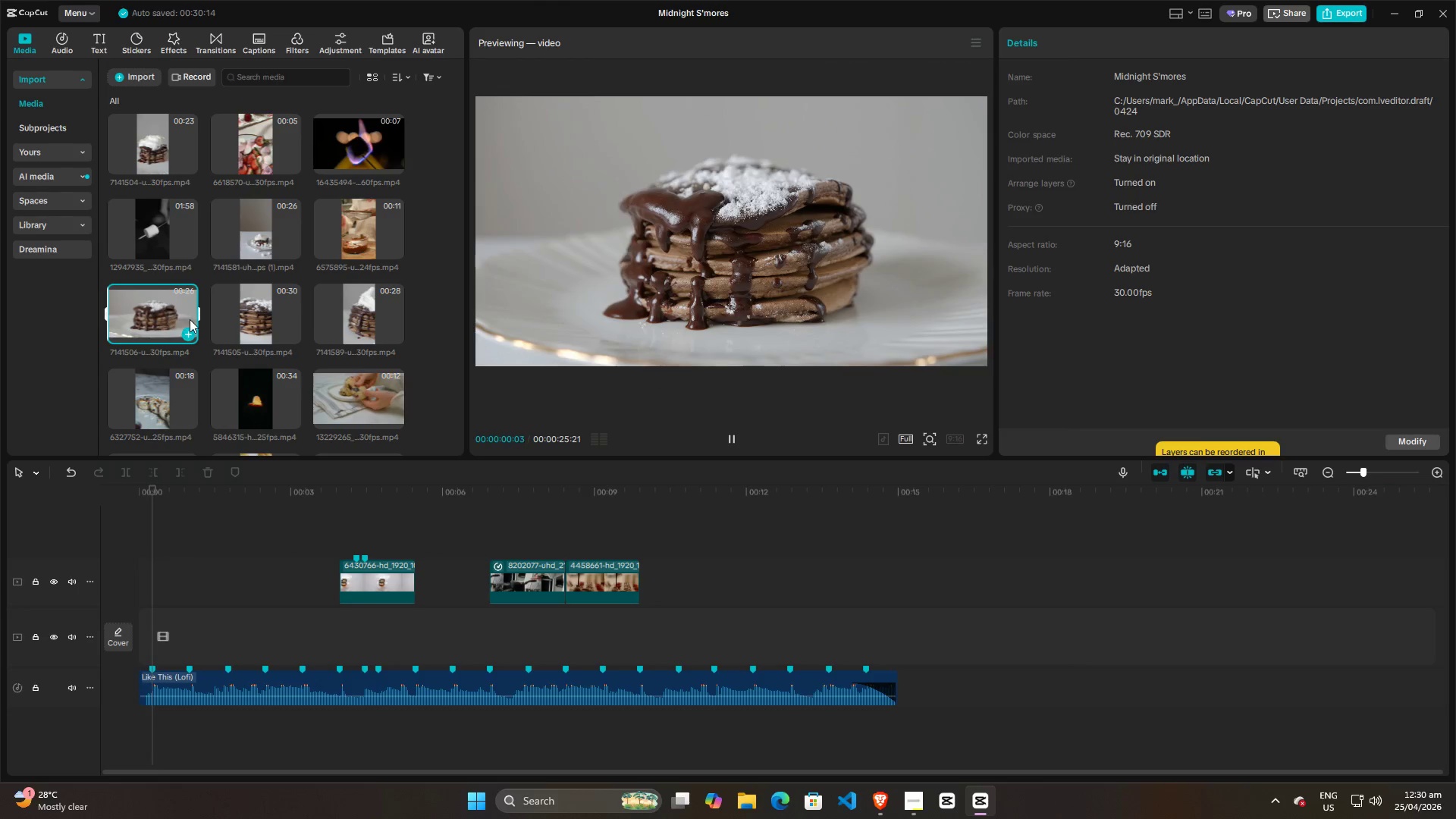 
left_click([190, 319])
 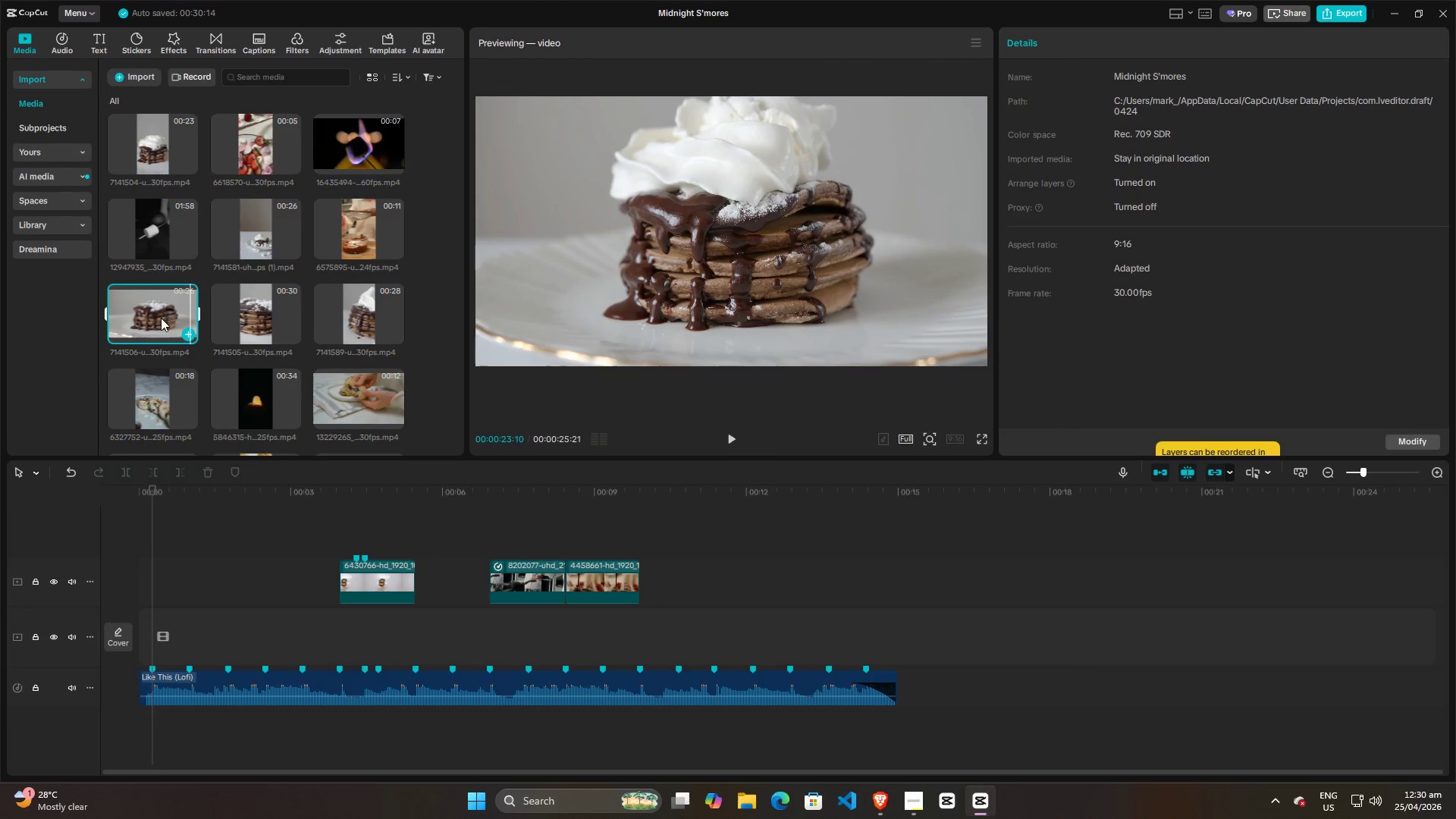 
left_click([151, 318])
 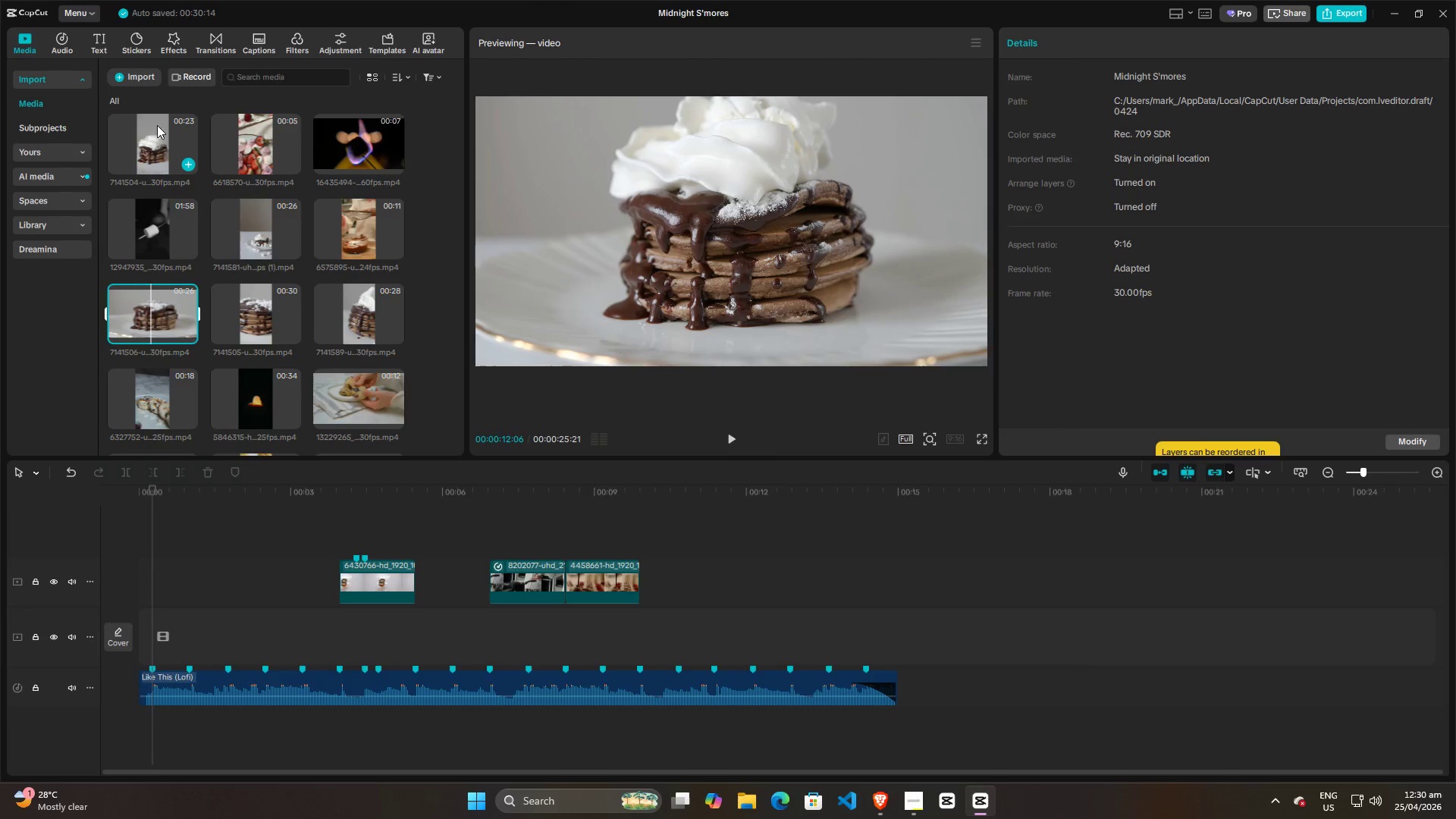 
left_click([149, 143])
 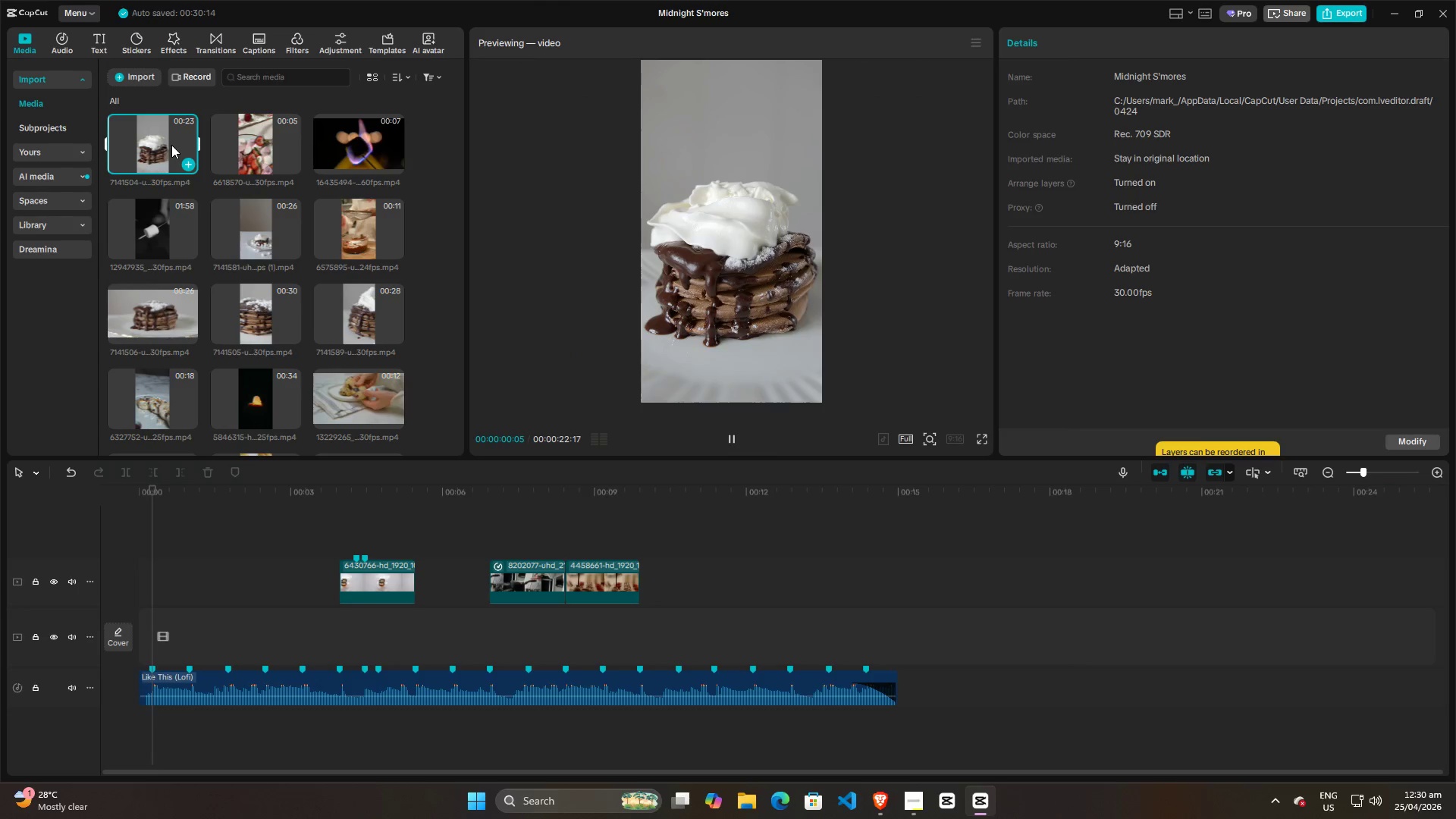 
left_click([171, 145])
 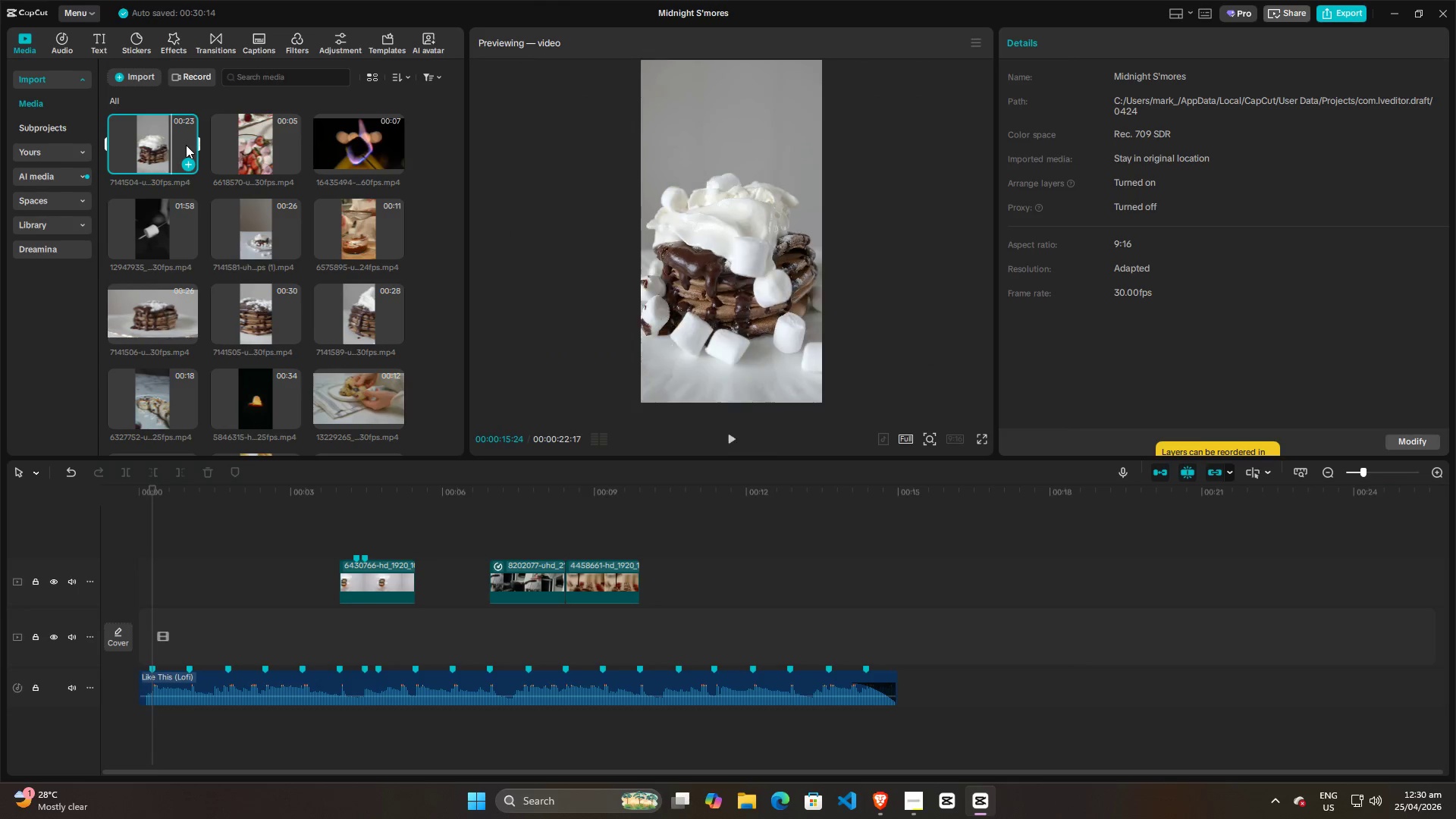 
left_click([186, 145])
 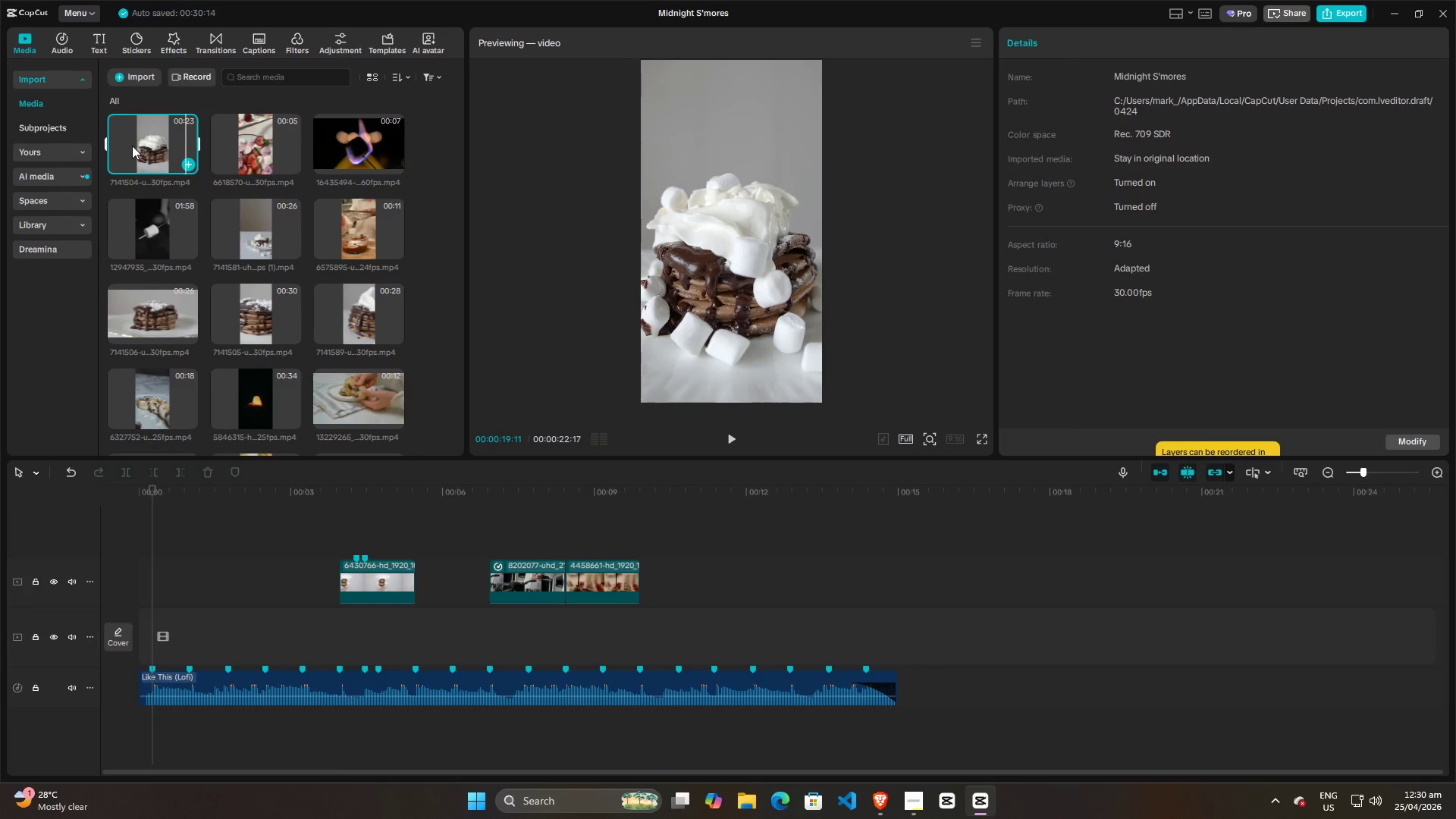 
left_click([130, 146])
 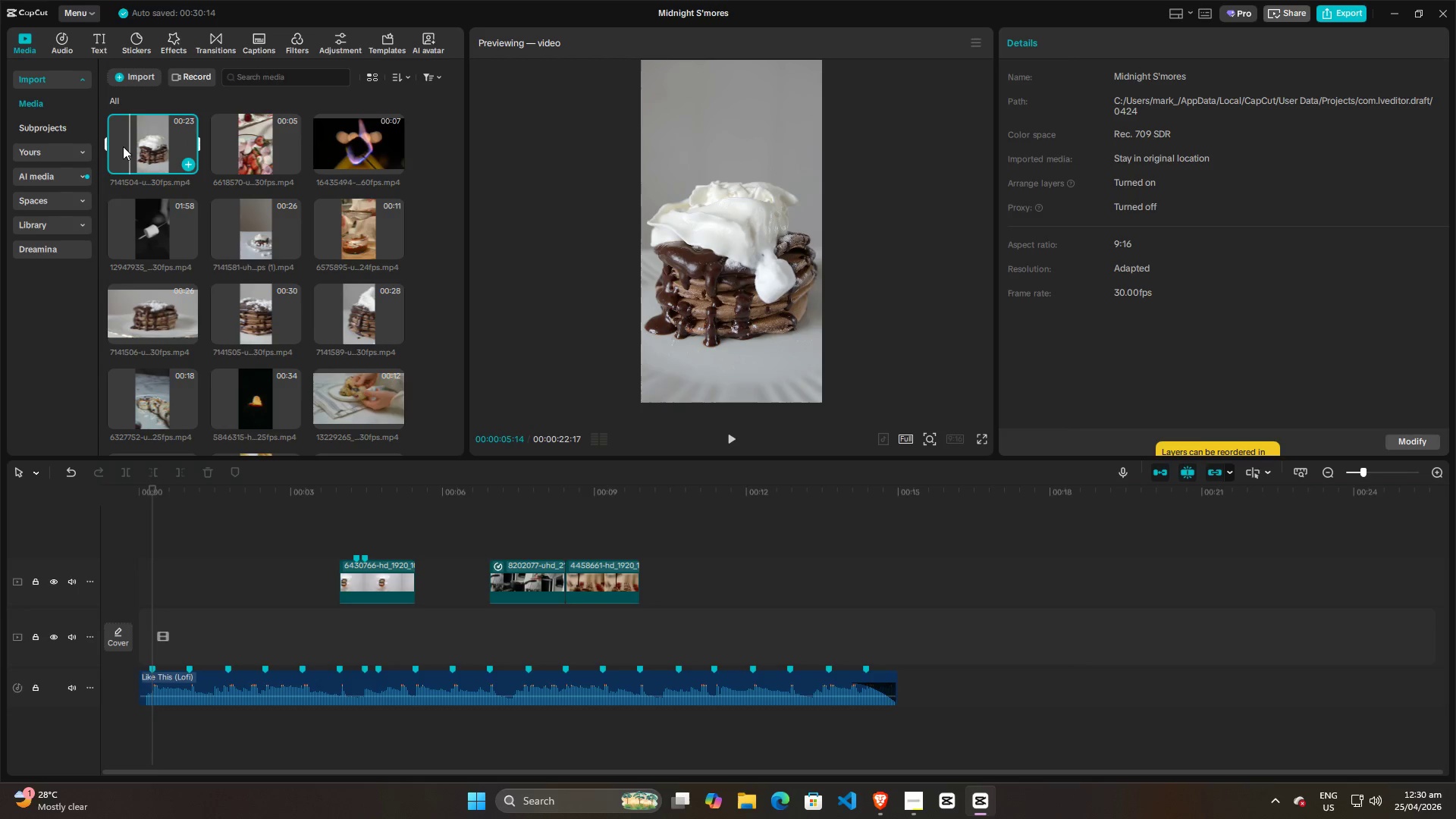 
left_click([112, 147])
 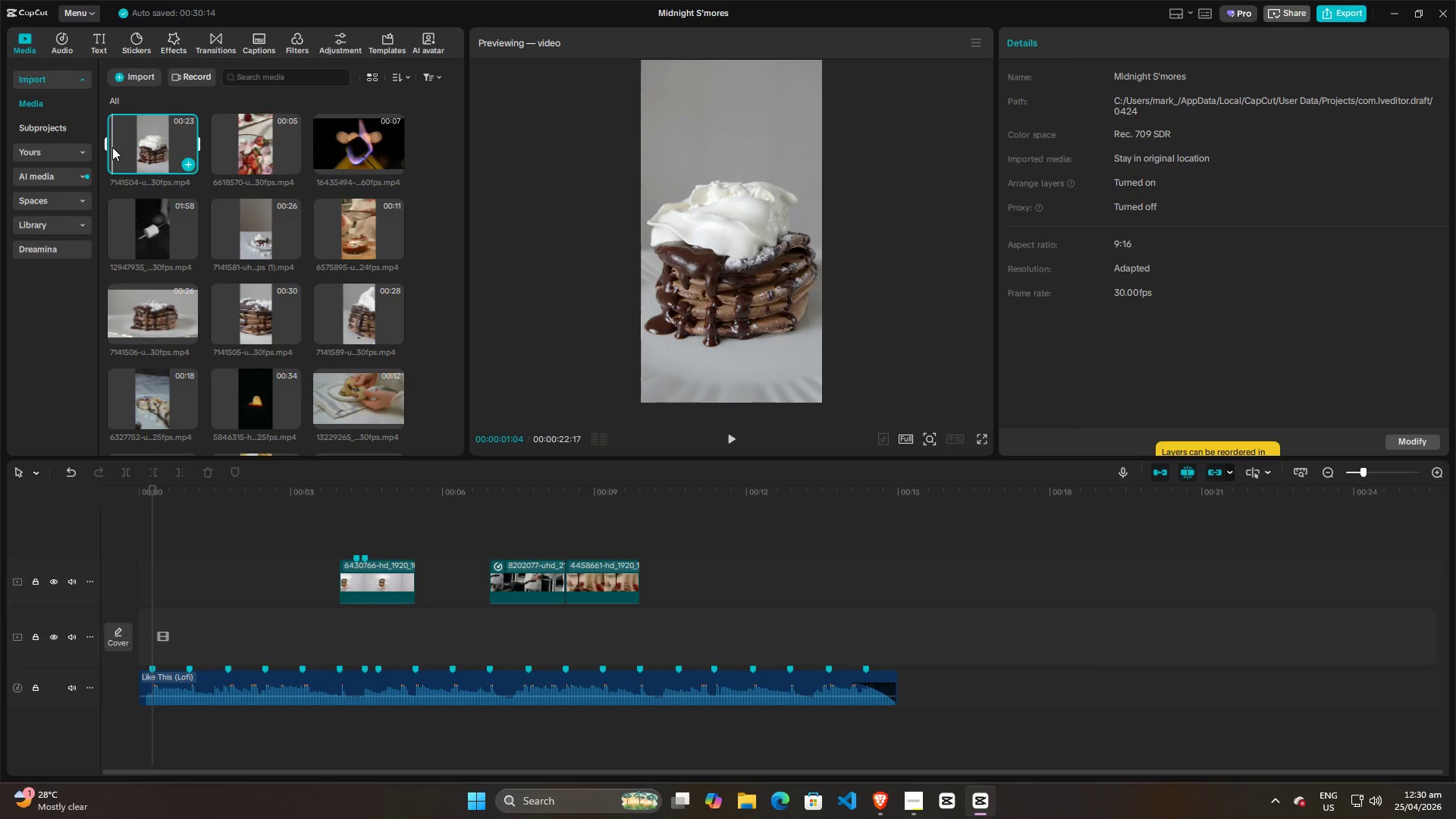 
left_click_drag(start_coordinate=[112, 147], to_coordinate=[108, 147])
 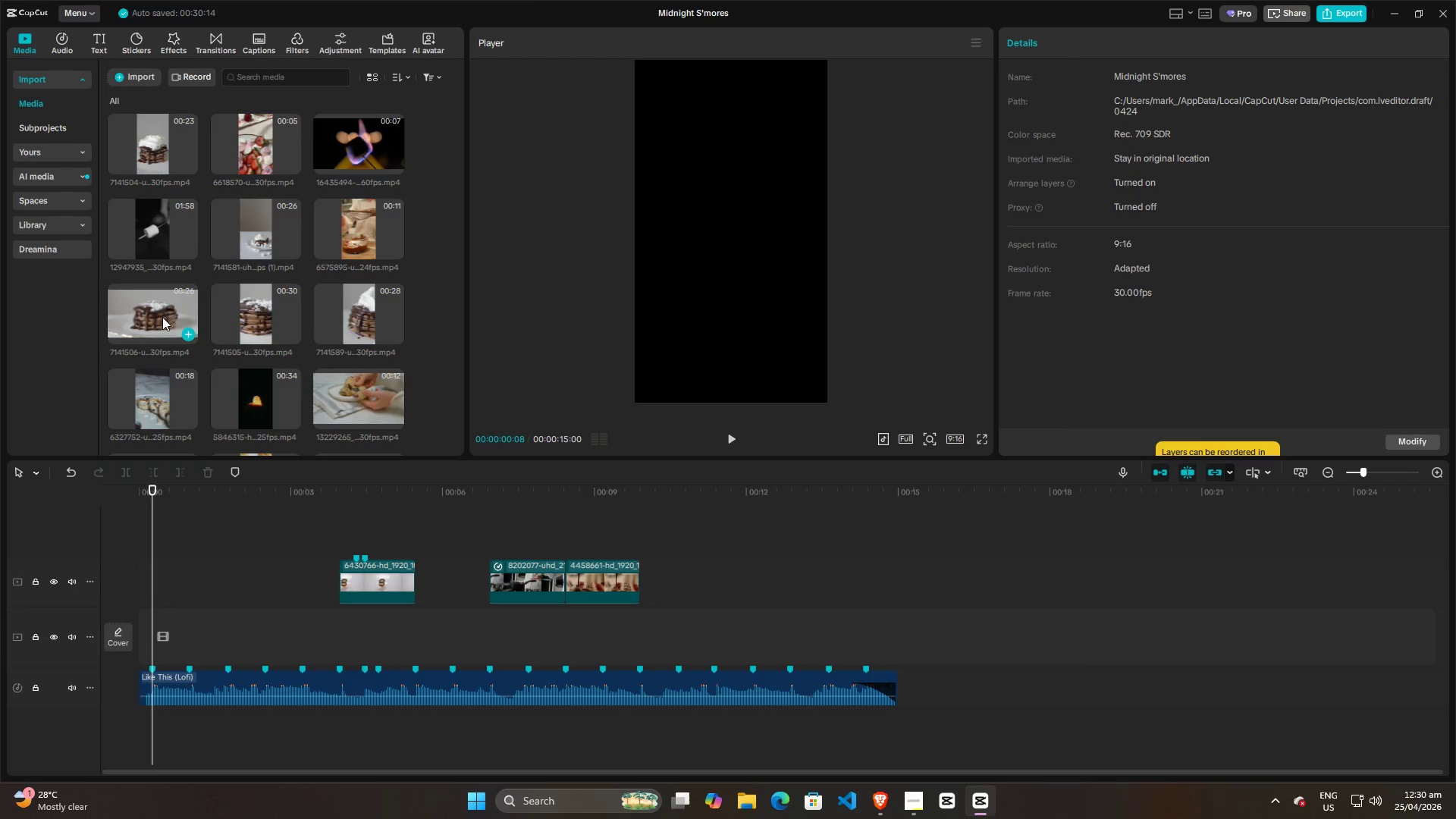 
mouse_move([302, 256])
 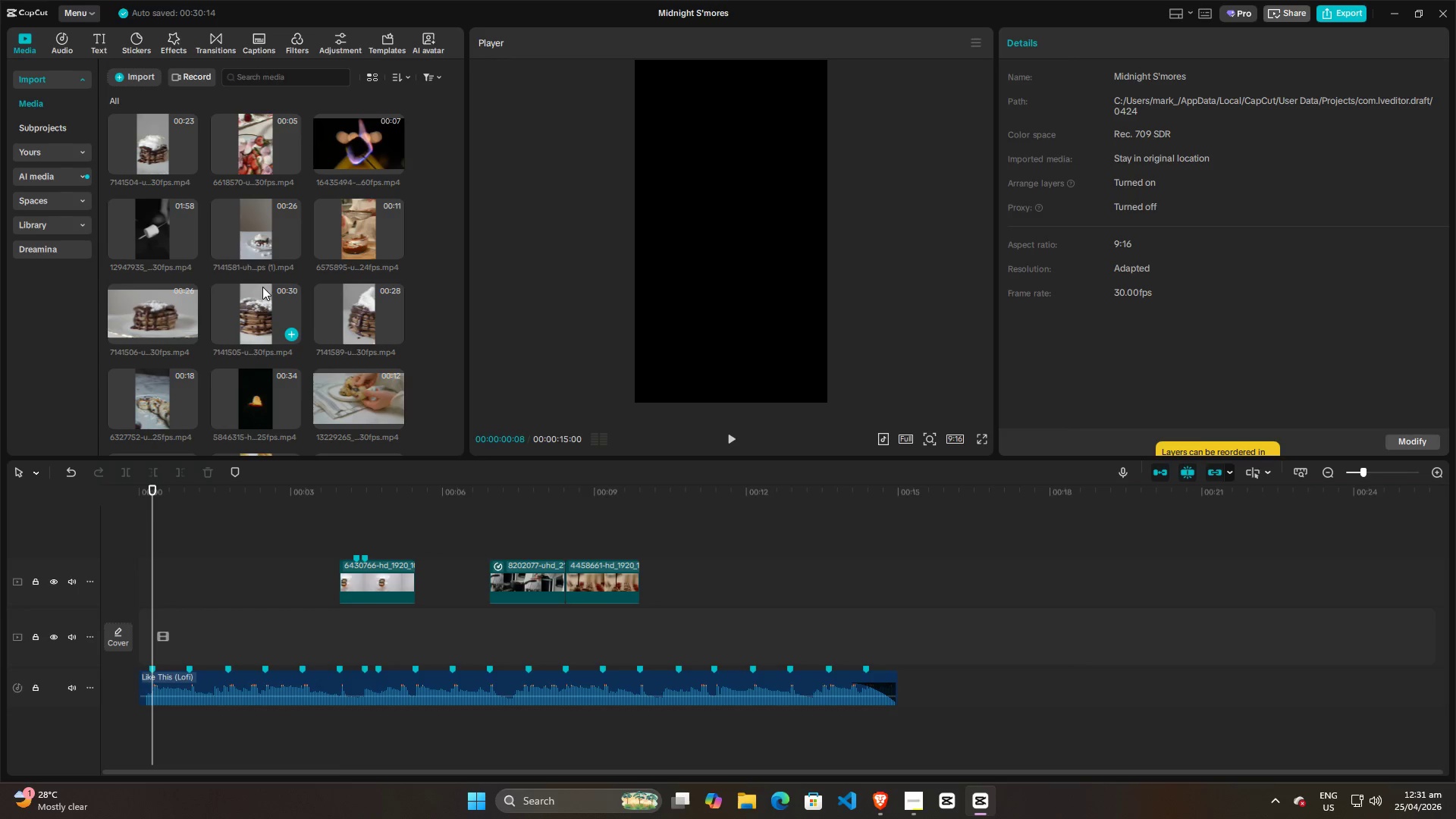 
scroll: coordinate [290, 304], scroll_direction: down, amount: 1.0
 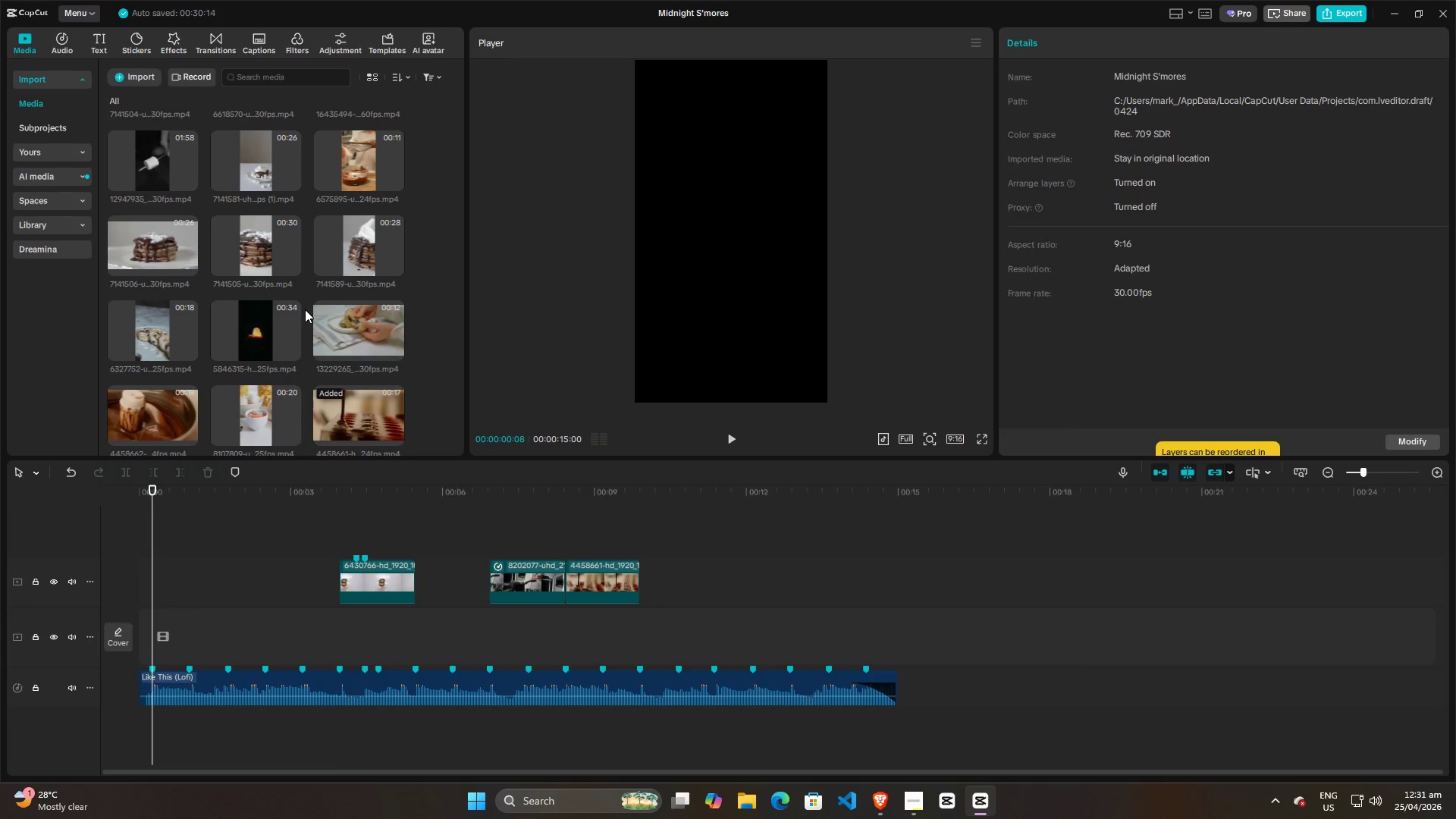 
wait(7.9)
 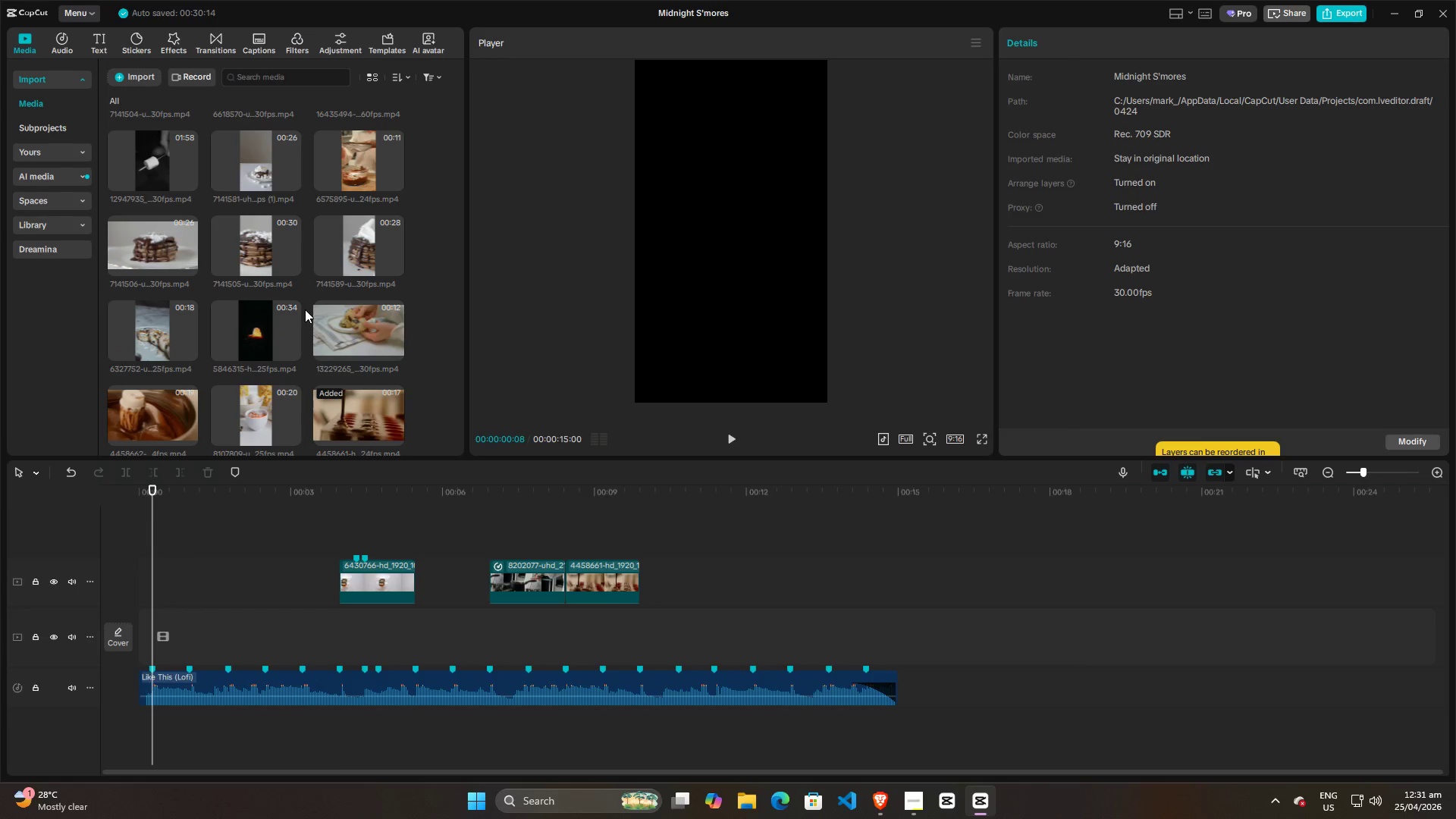 
scroll: coordinate [305, 309], scroll_direction: down, amount: 3.0
 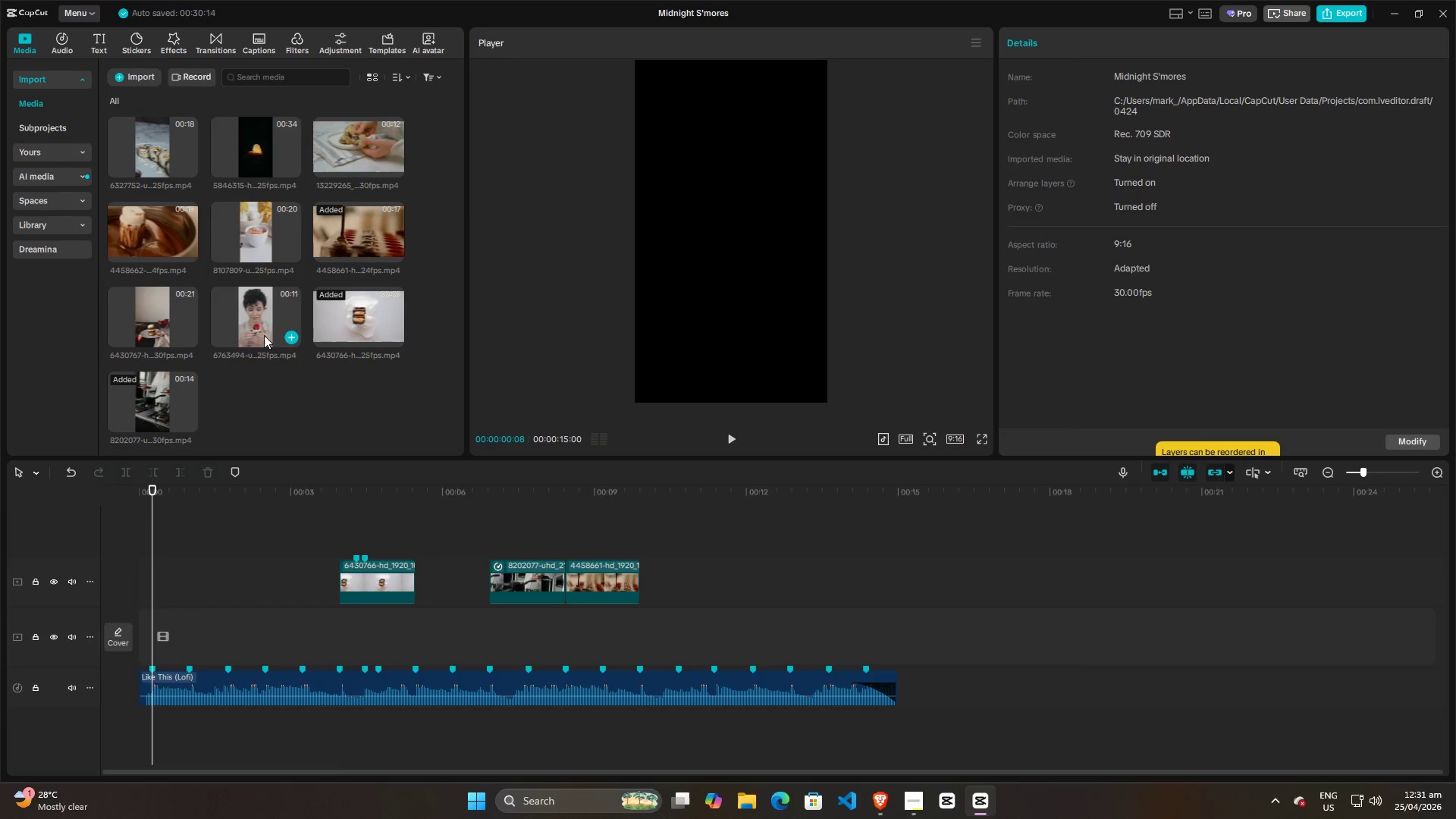 
left_click([138, 310])
 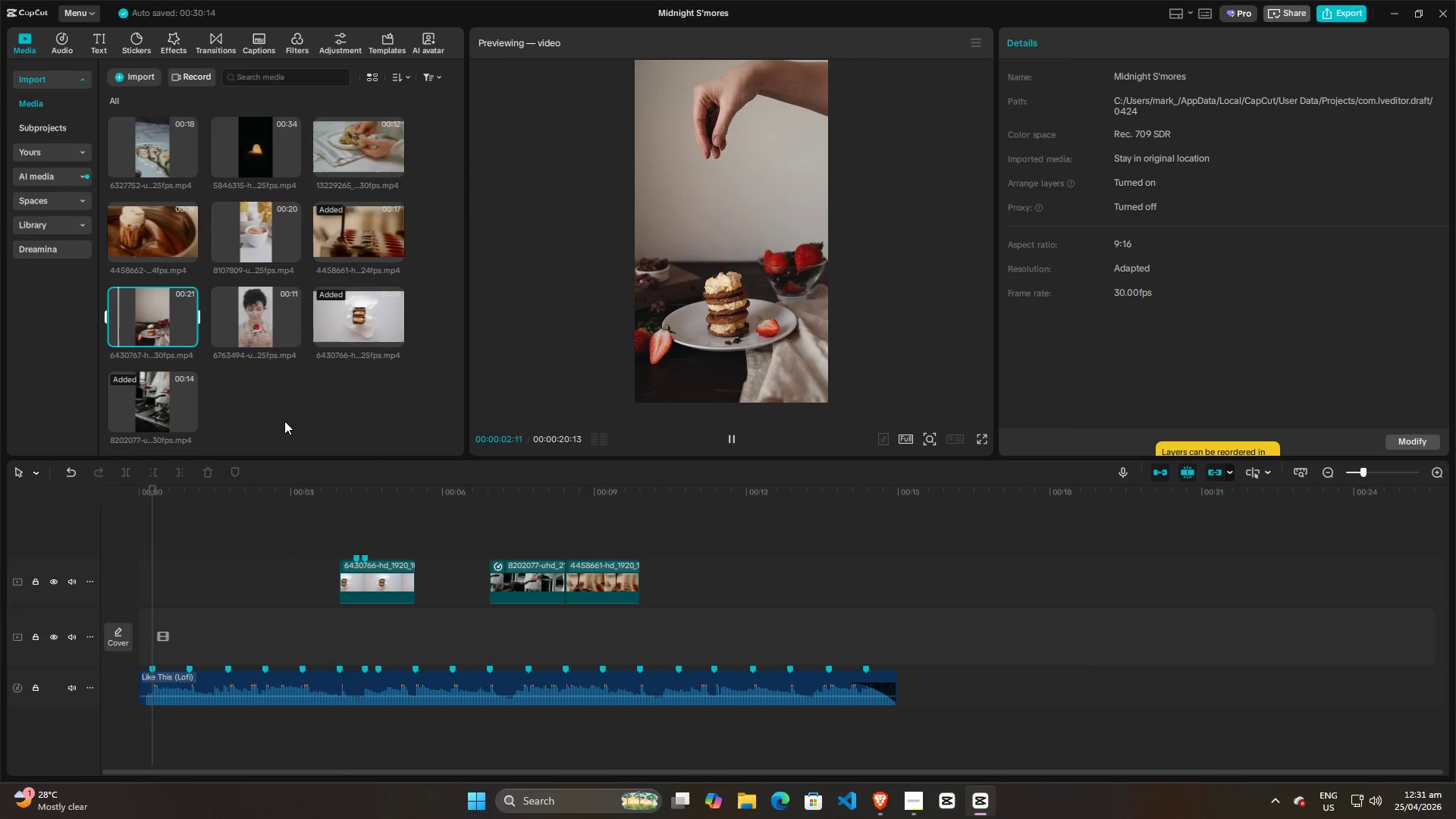 
left_click([337, 525])
 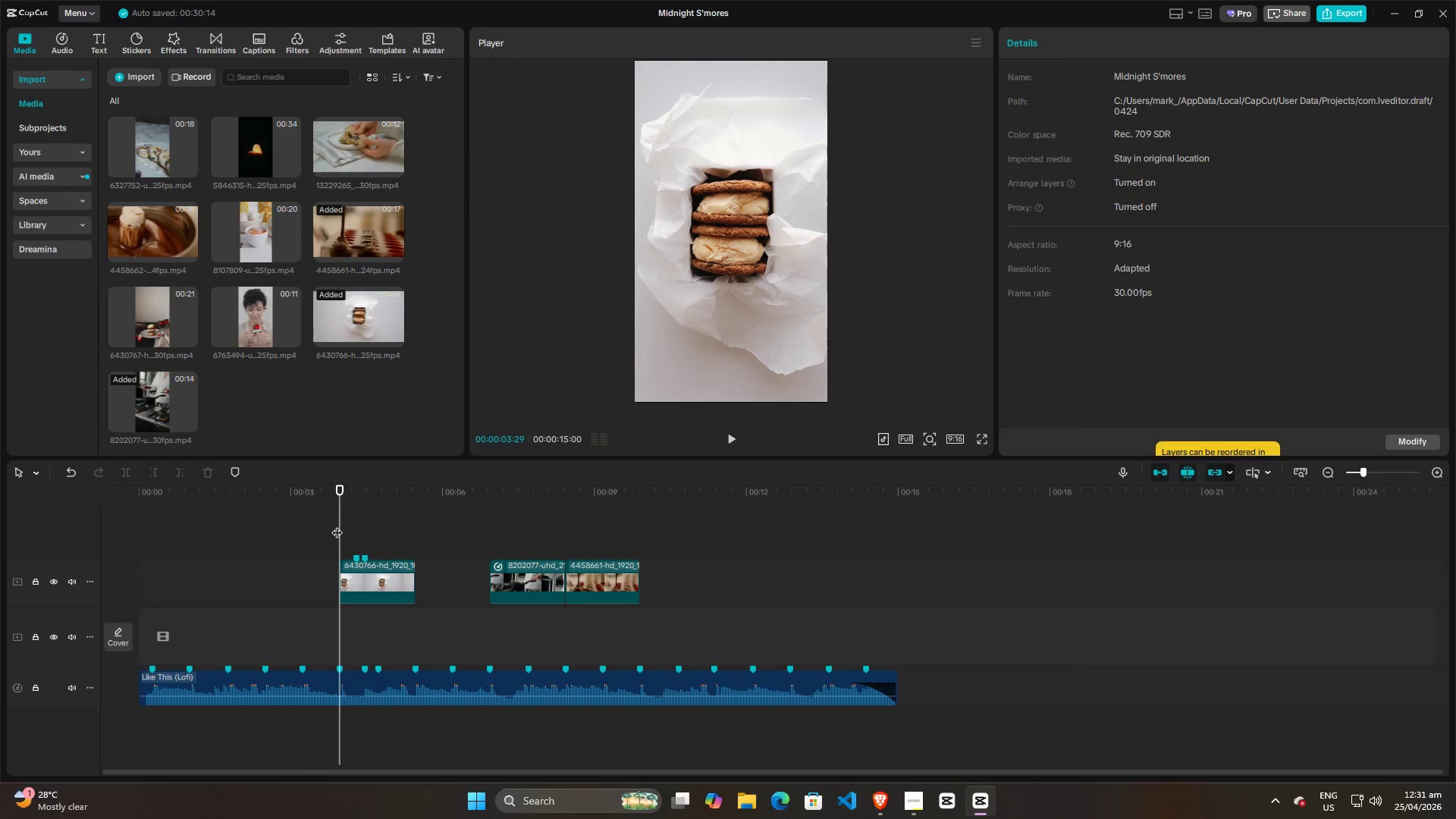 
key(Space)
 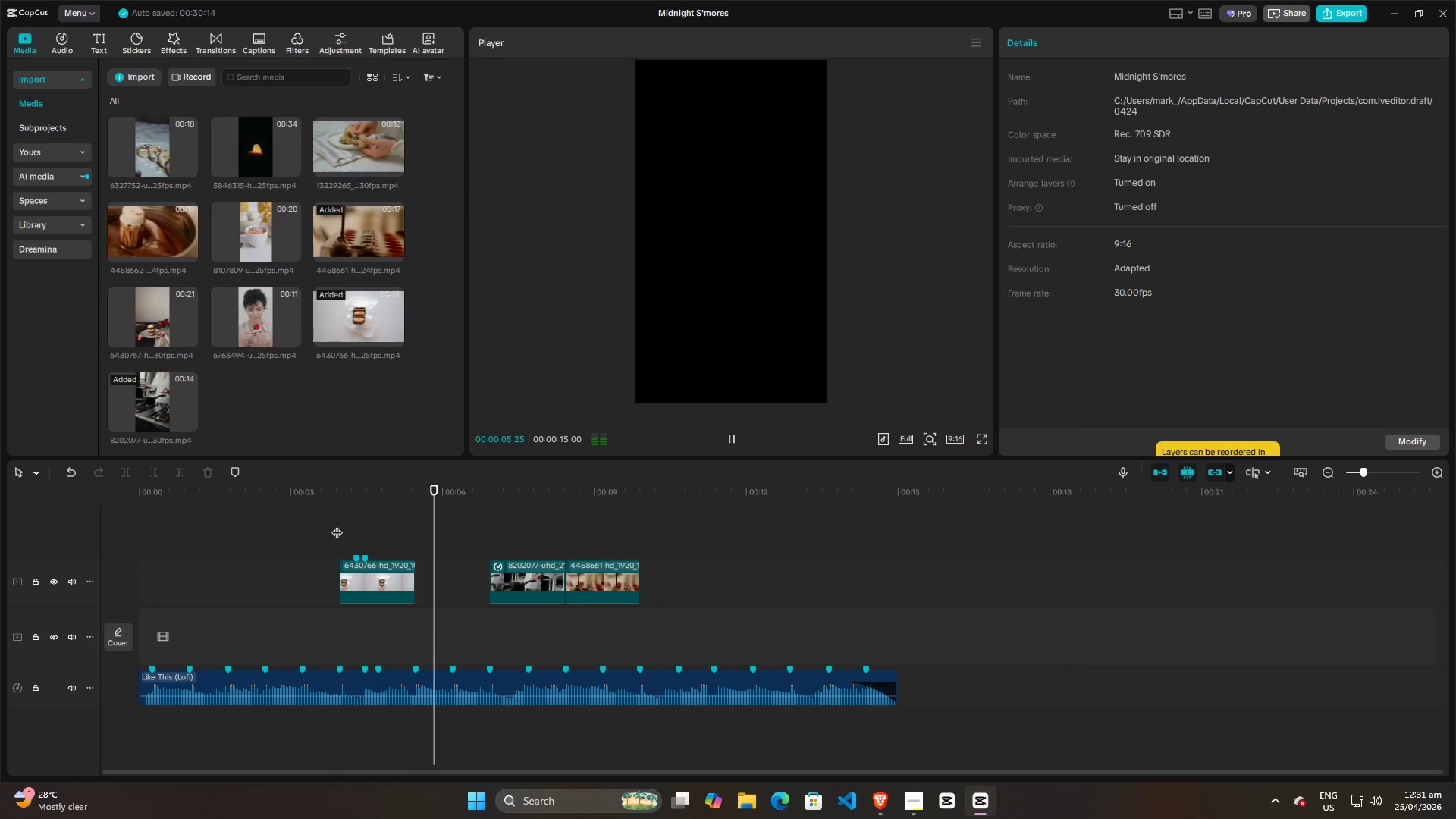 
key(Space)
 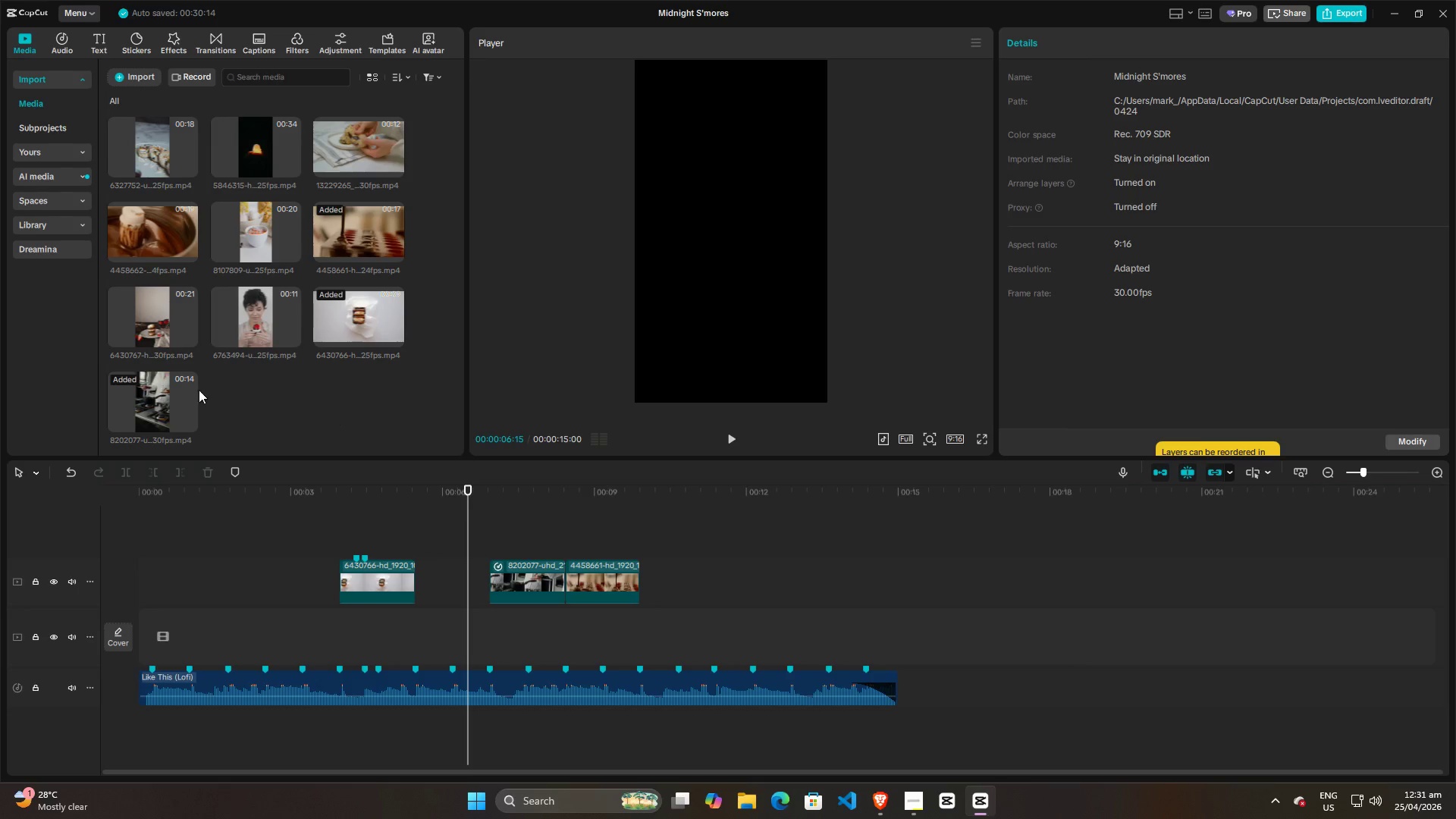 
left_click([155, 311])
 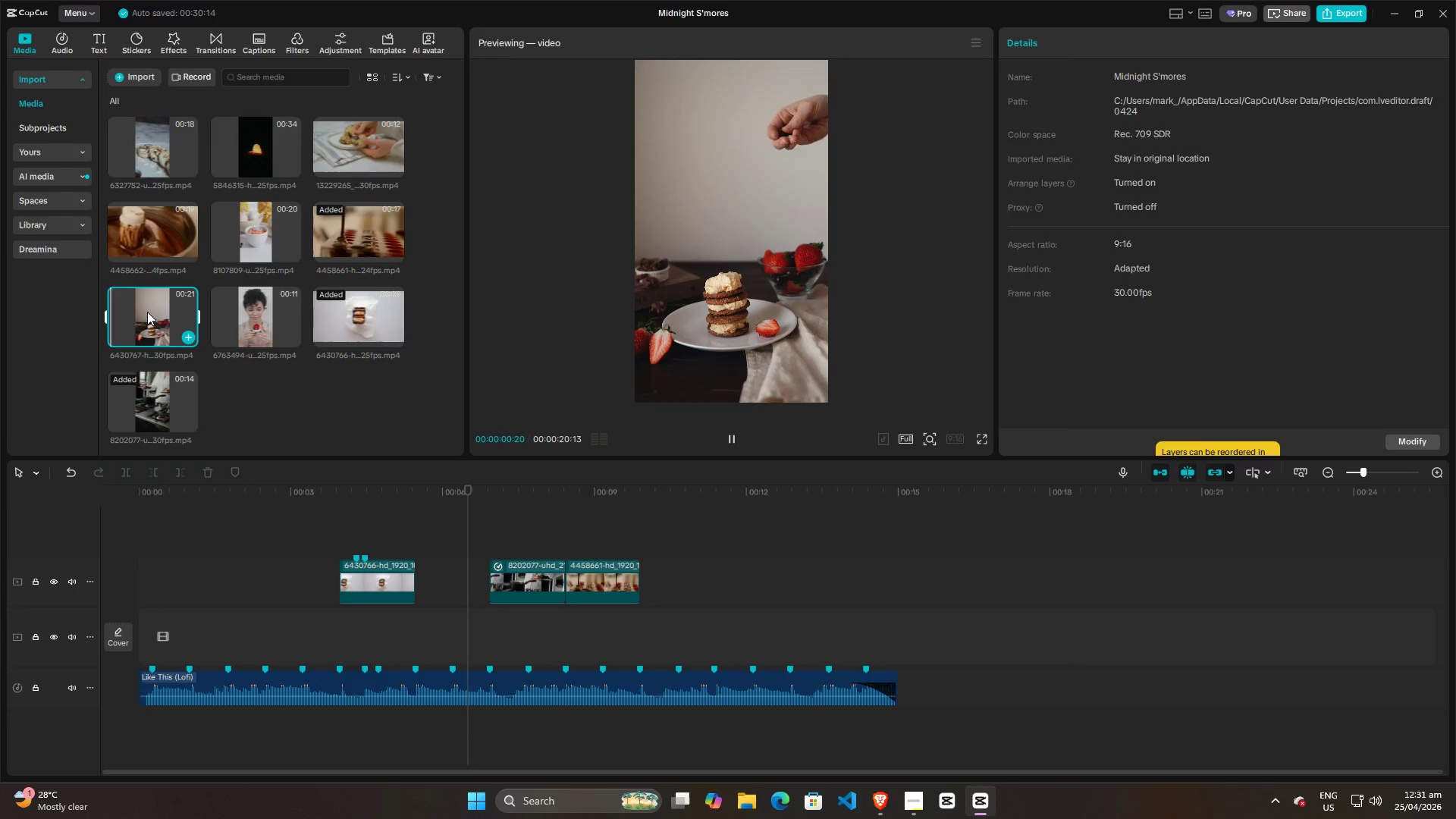 
left_click_drag(start_coordinate=[147, 312], to_coordinate=[152, 537])
 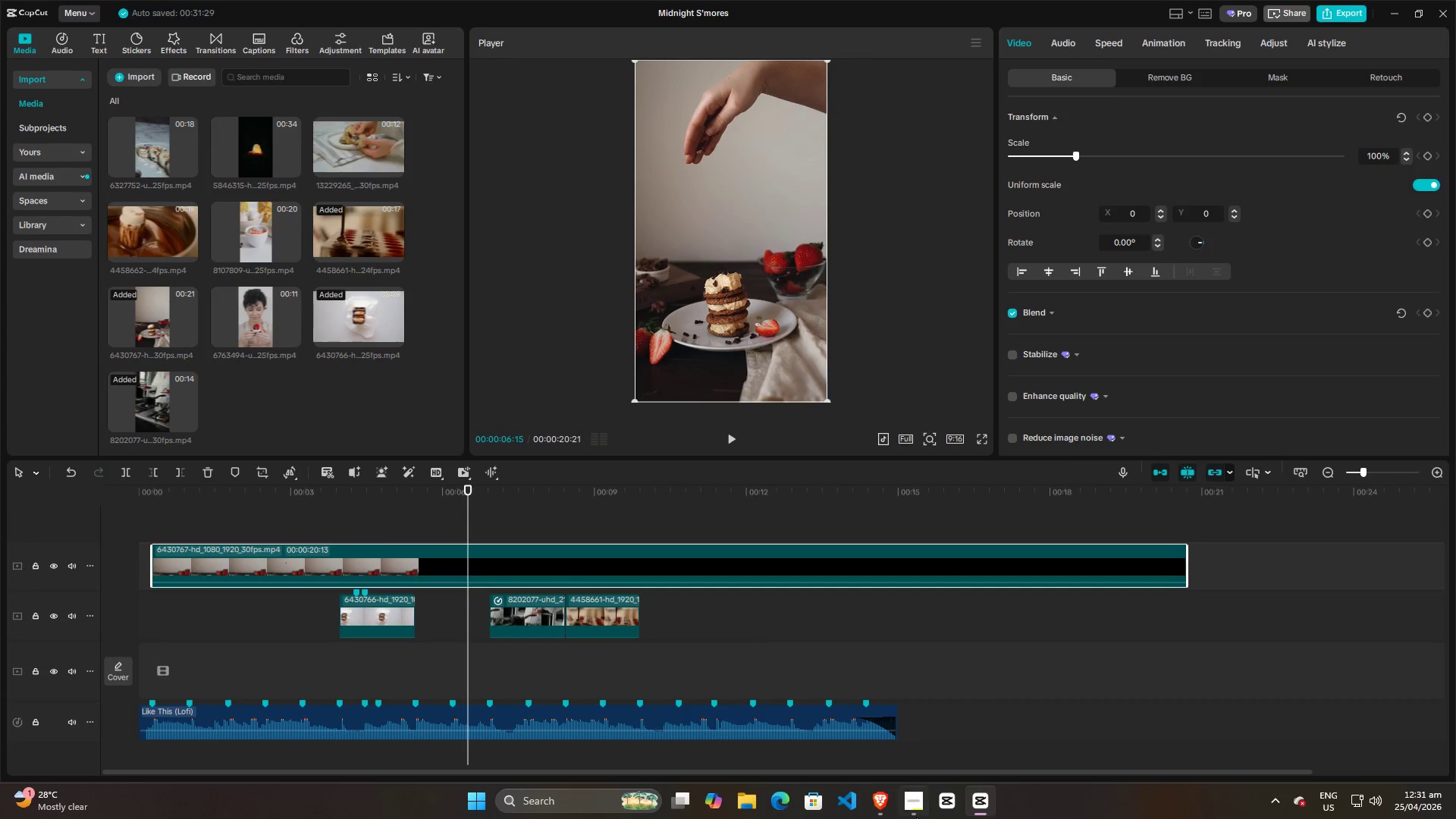 
left_click([913, 802])
 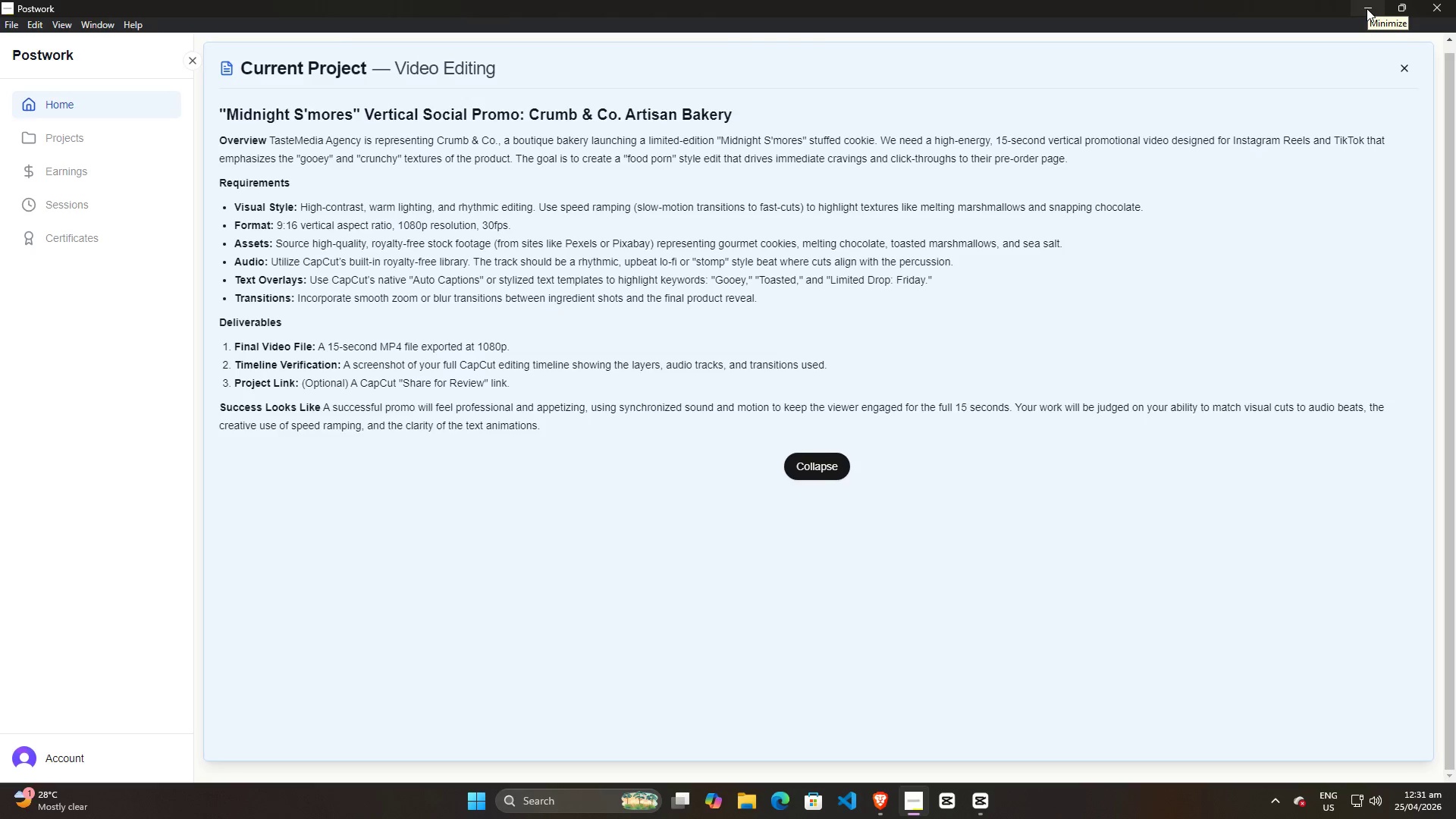 
wait(23.23)
 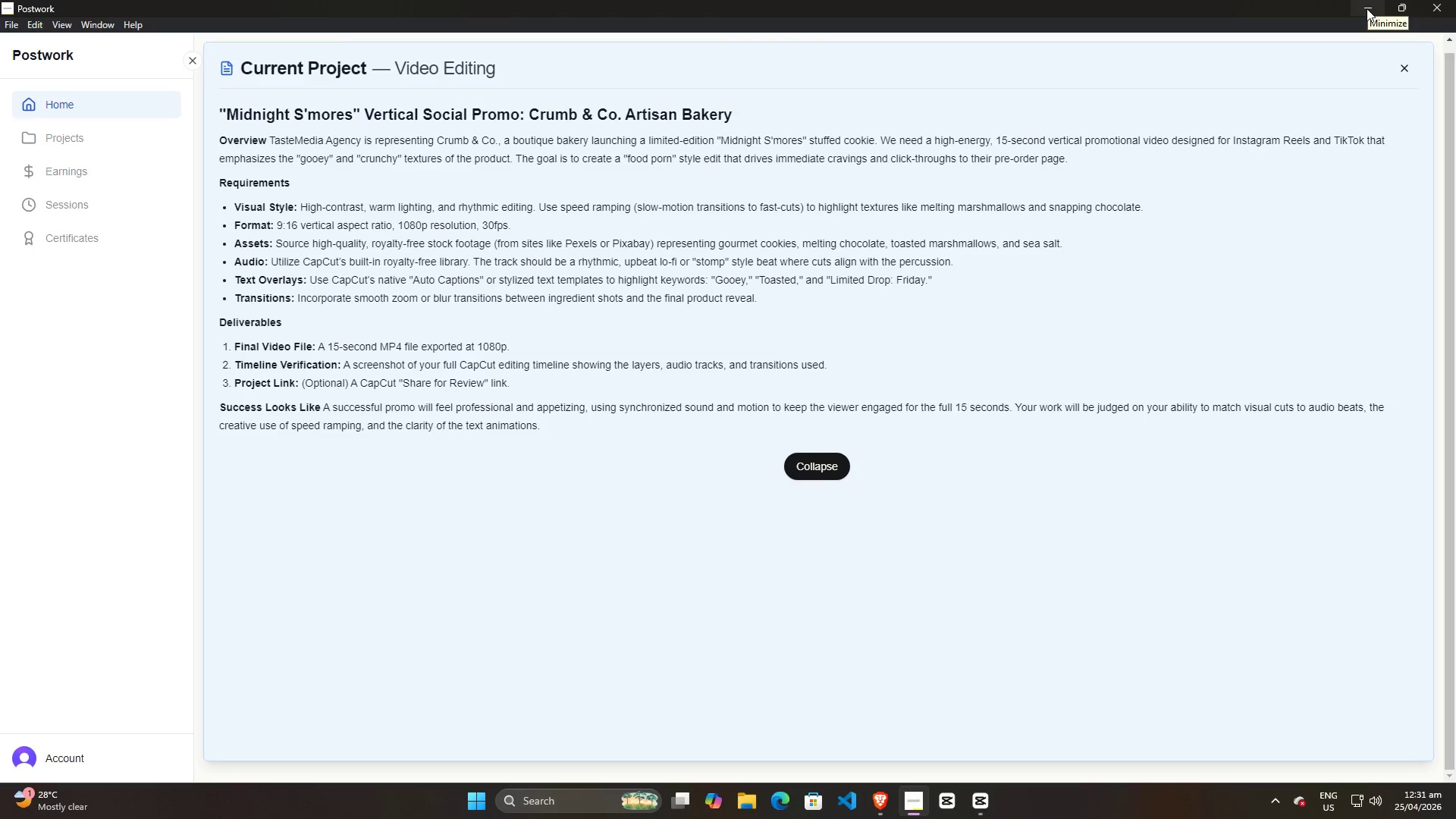 
left_click([1368, 11])
 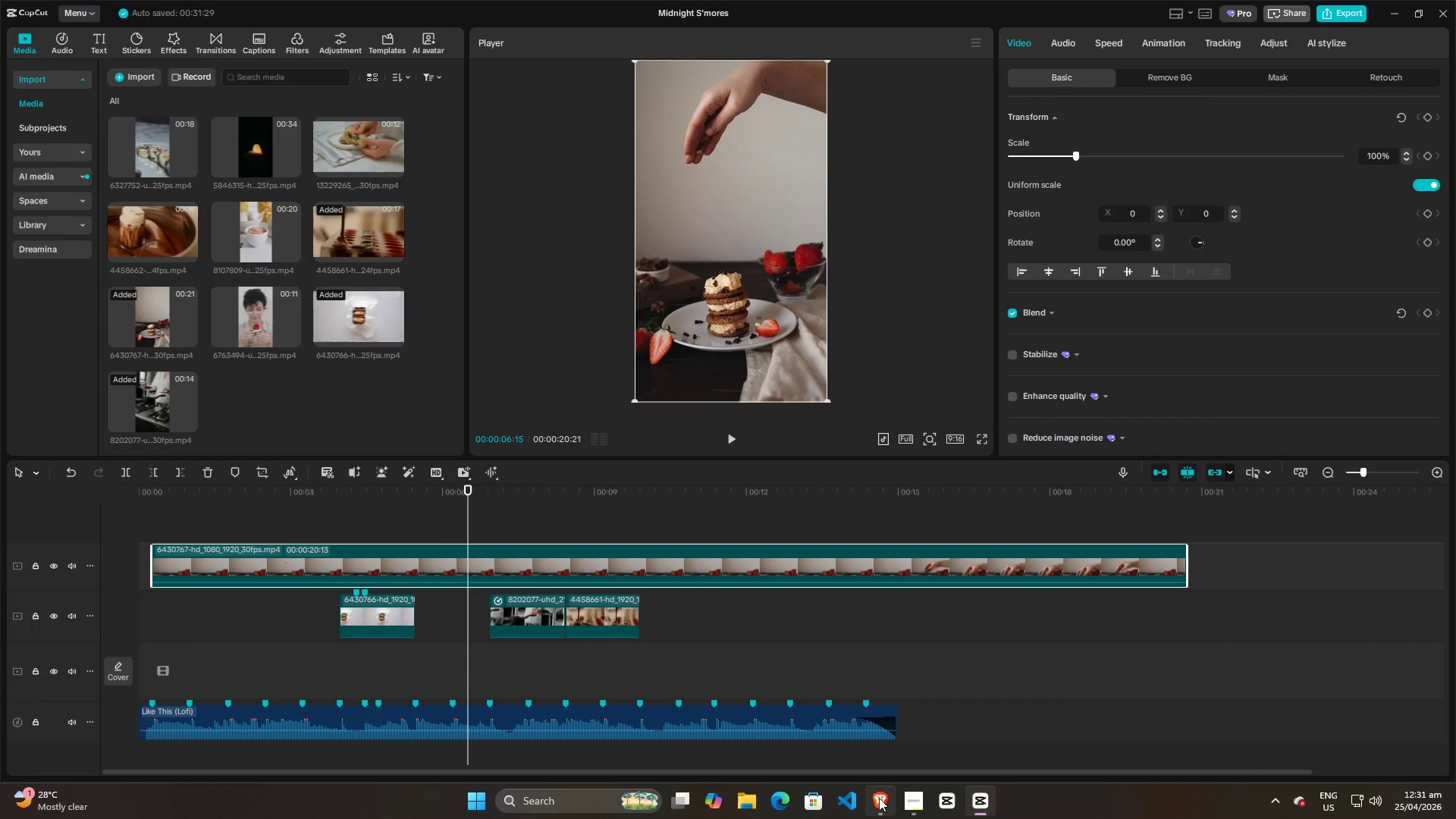 
left_click([912, 800])